 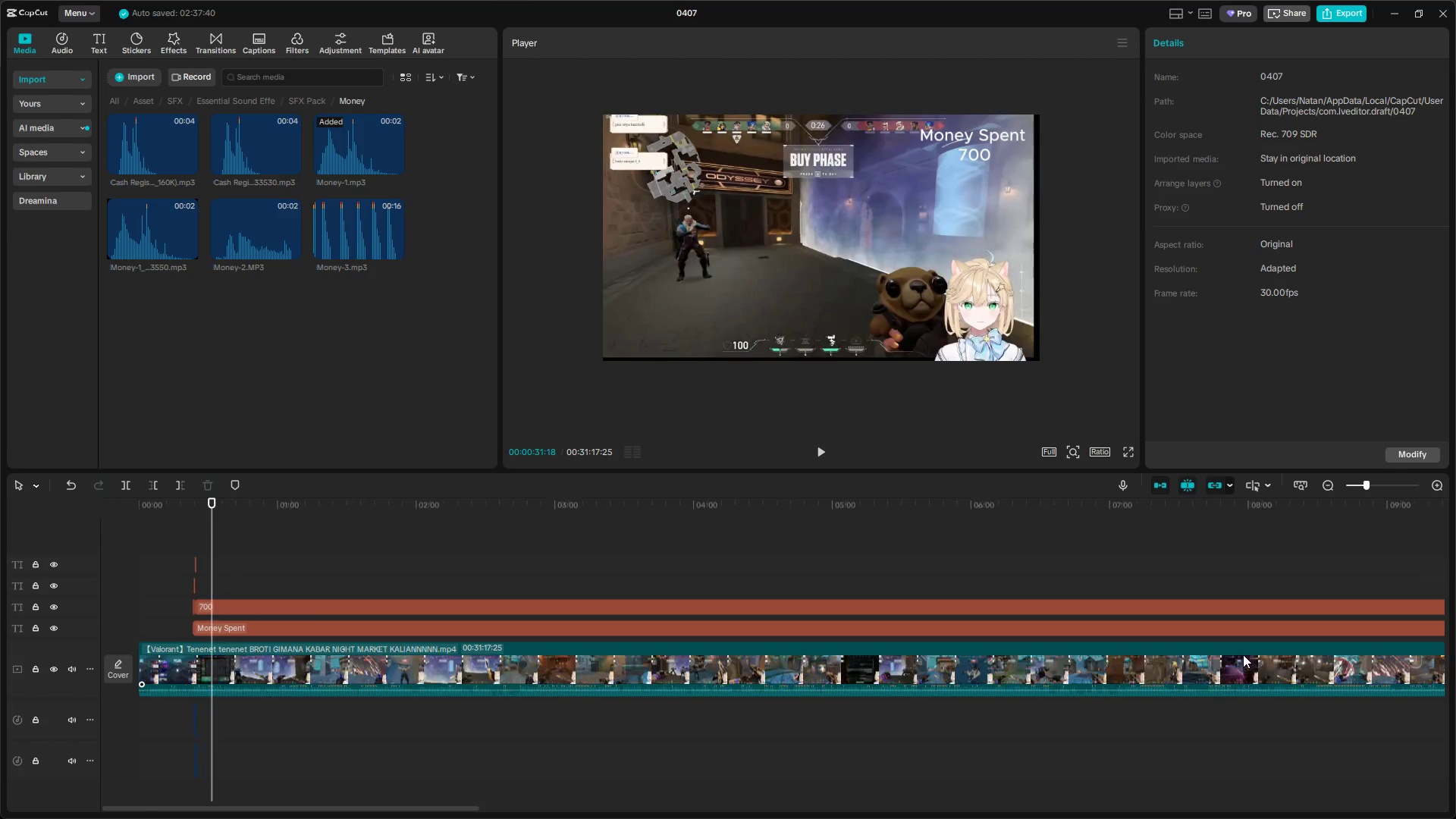 
hold_key(key=ControlLeft, duration=1.2)
scroll: coordinate [1242, 653], scroll_direction: down, amount: 54.0
 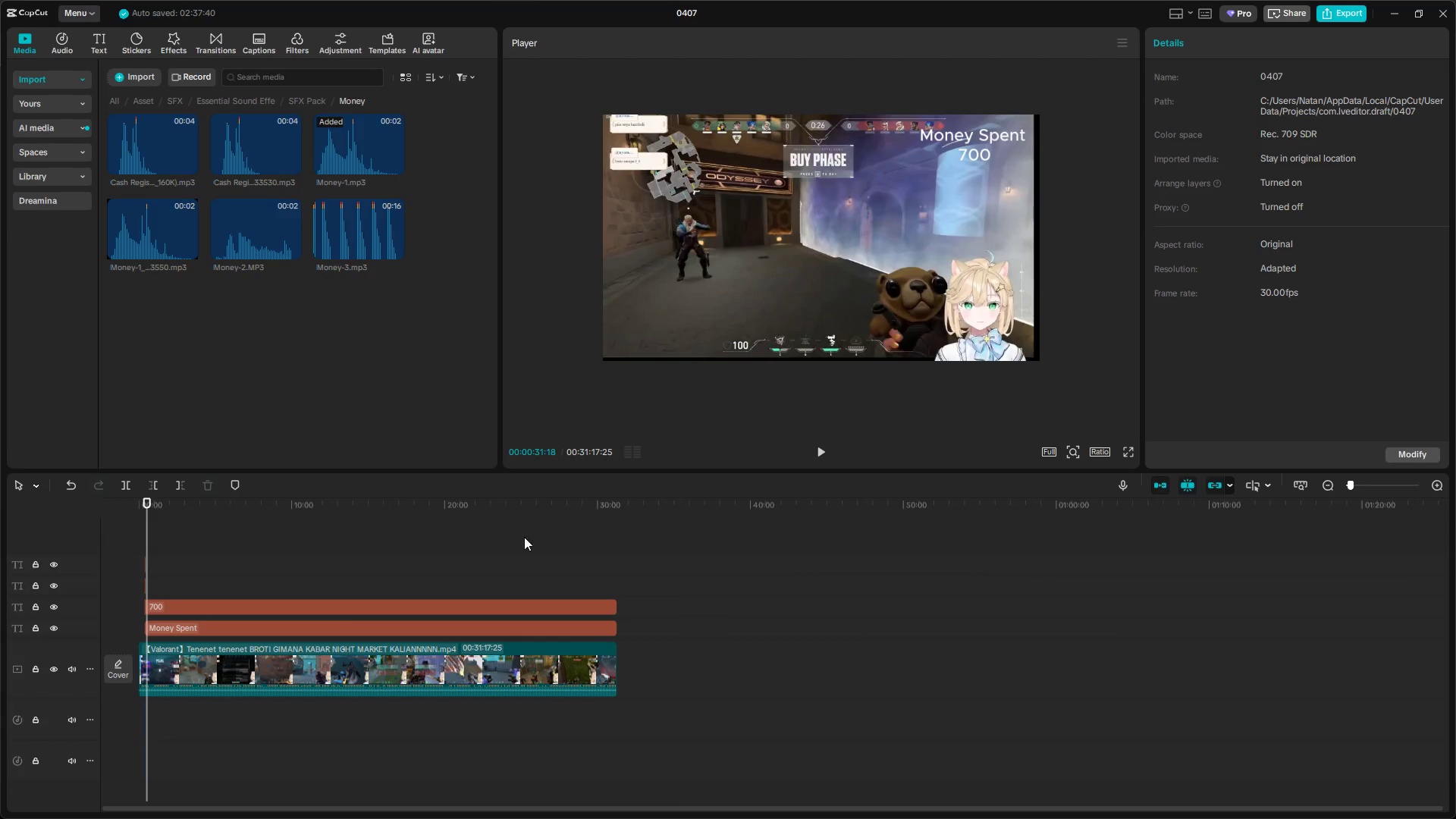 
left_click_drag(start_coordinate=[557, 557], to_coordinate=[620, 559])
 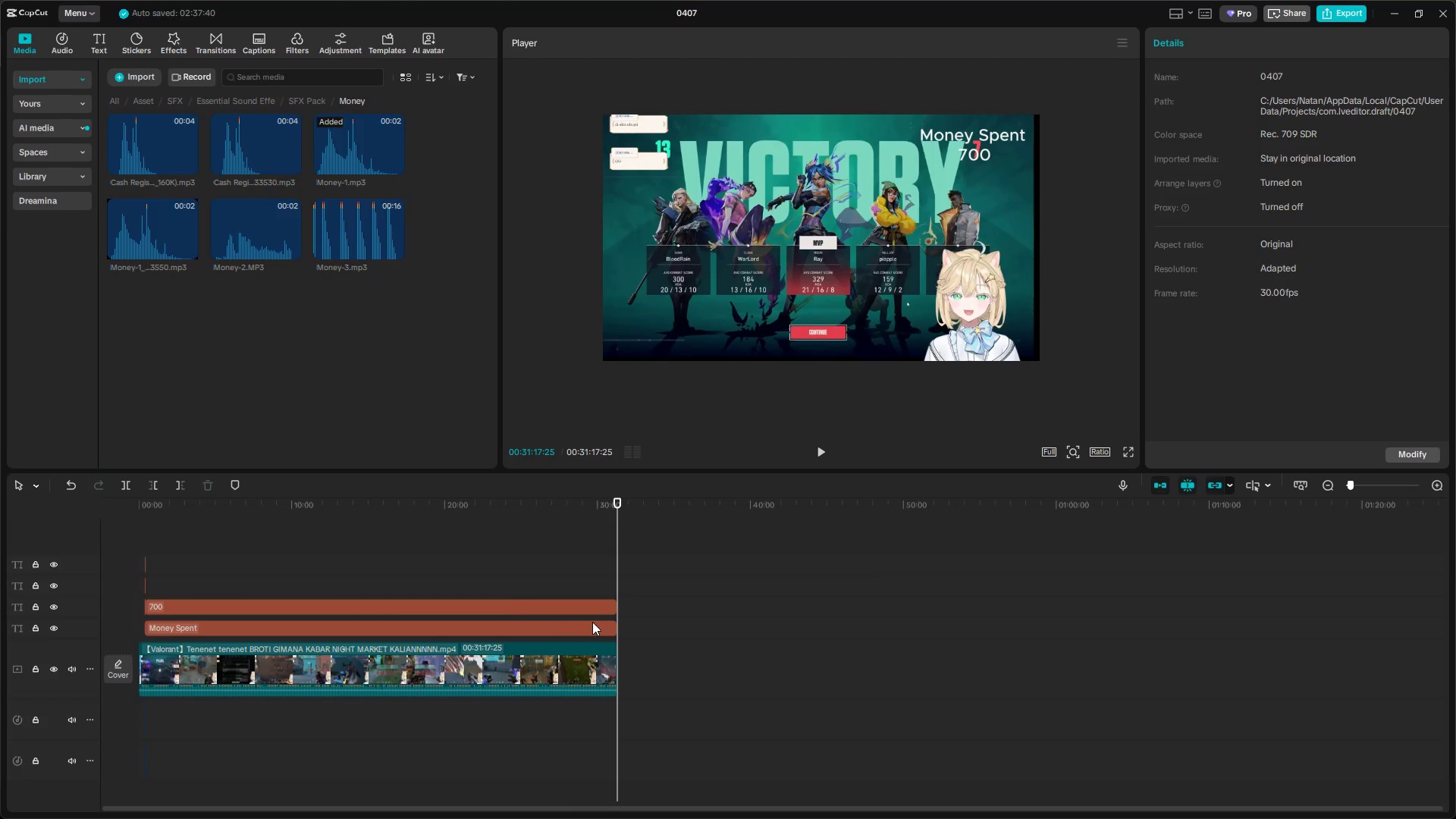 
left_click([390, 567])
 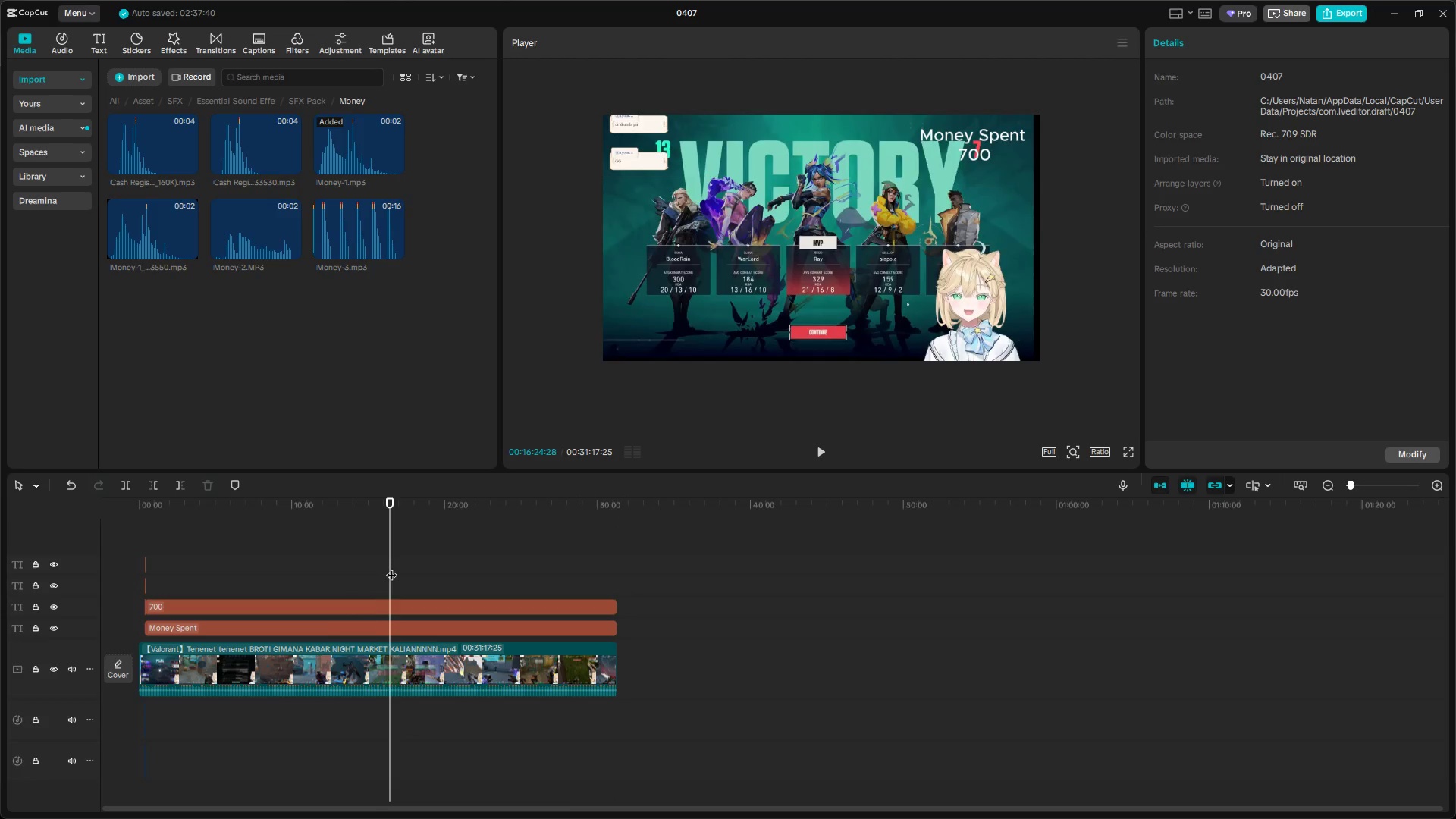 
left_click_drag(start_coordinate=[391, 567], to_coordinate=[27, 560])
 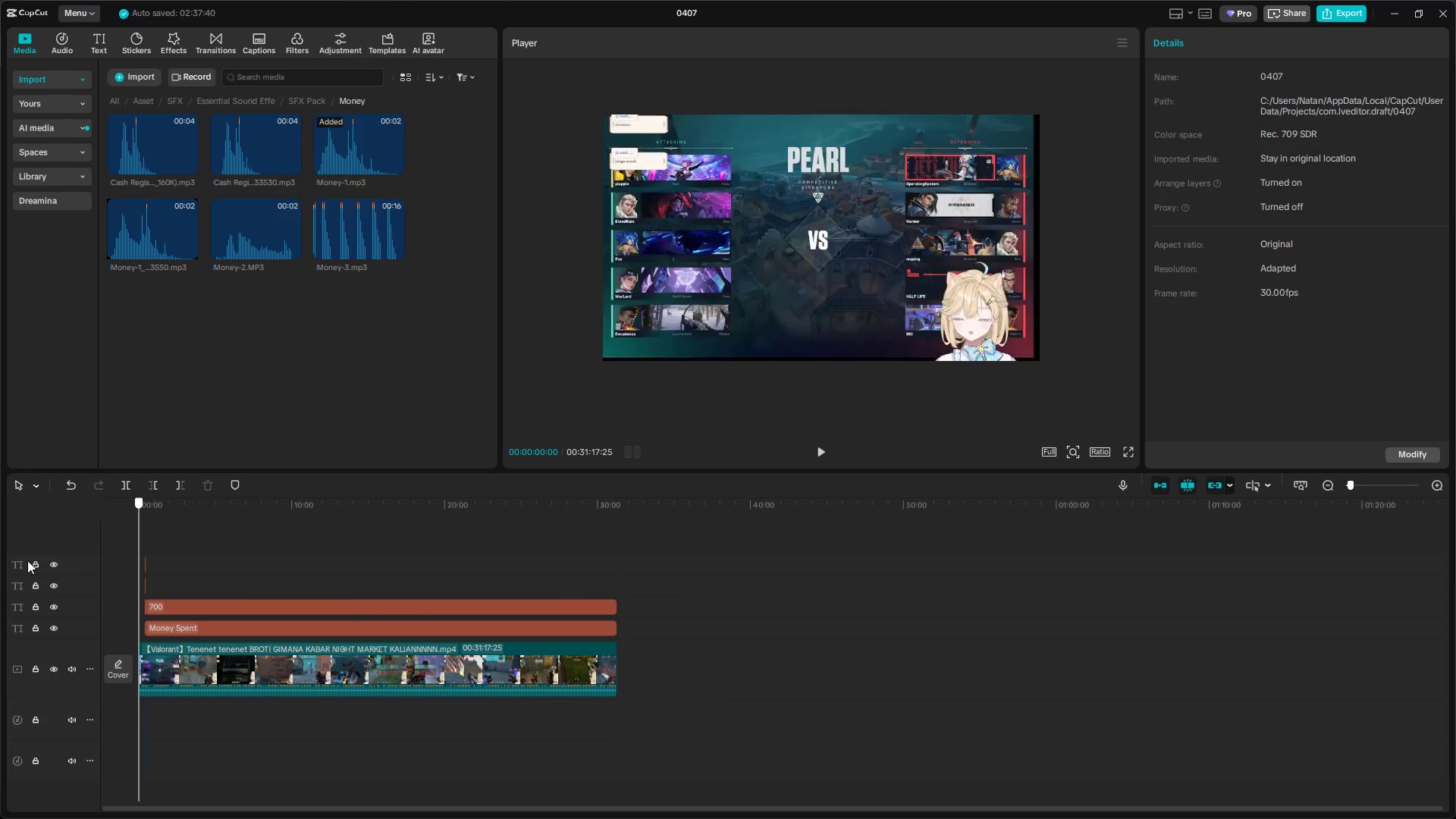 
hold_key(key=ControlLeft, duration=1.5)
hold_key(key=ControlLeft, duration=0.92)
scroll: coordinate [422, 665], scroll_direction: up, amount: 34.0
 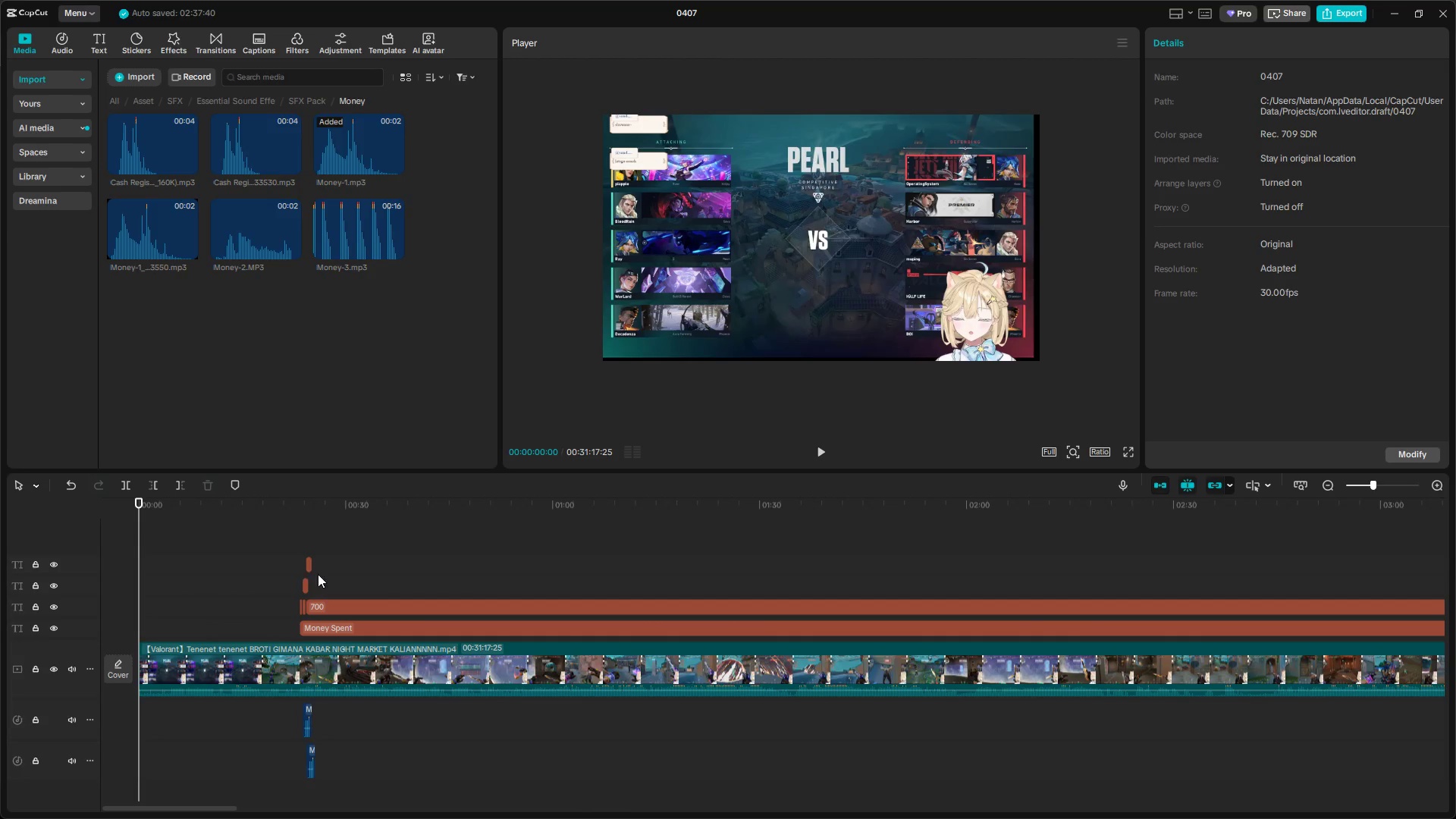 
key(Space)
 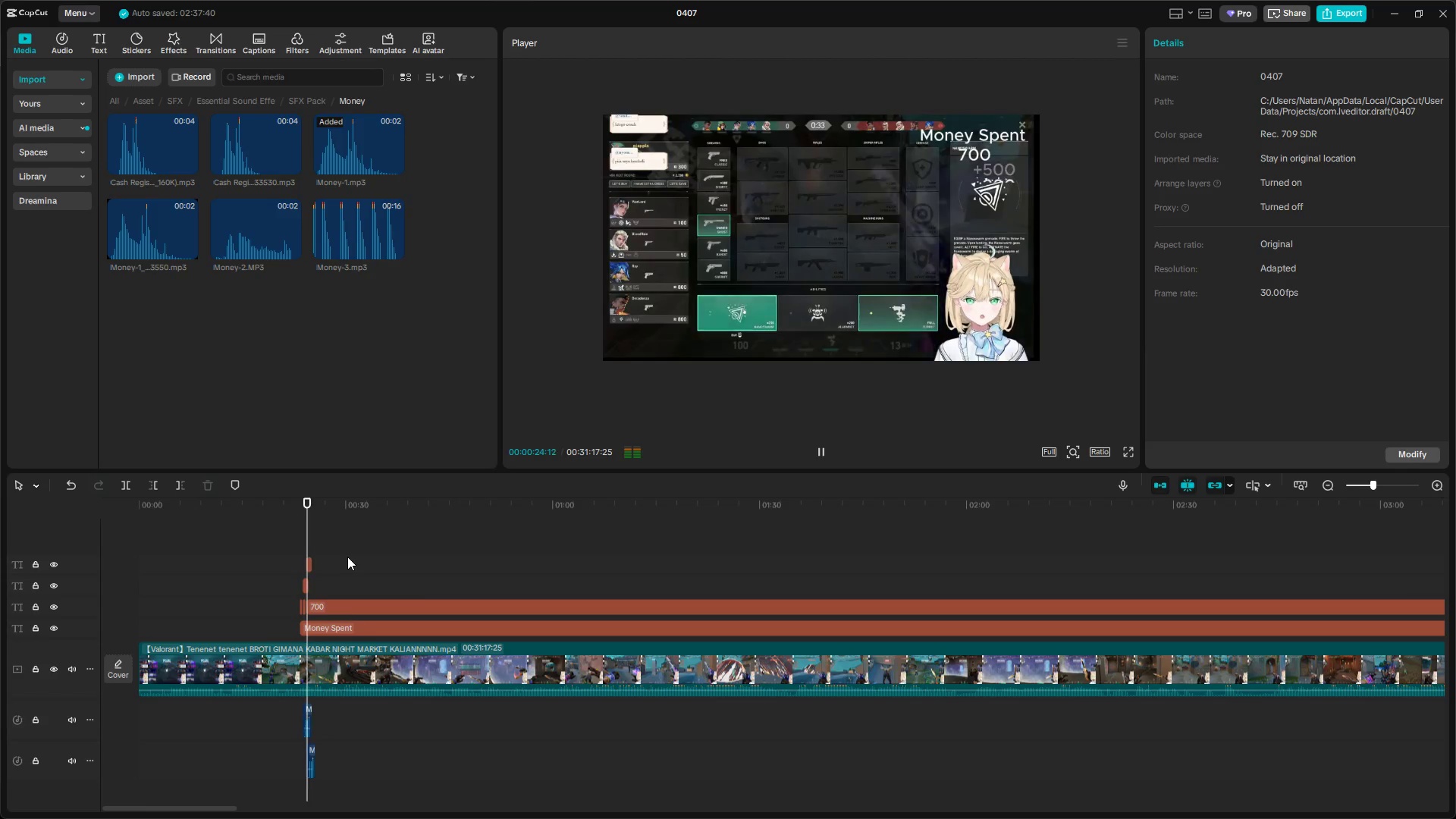 
key(Space)
 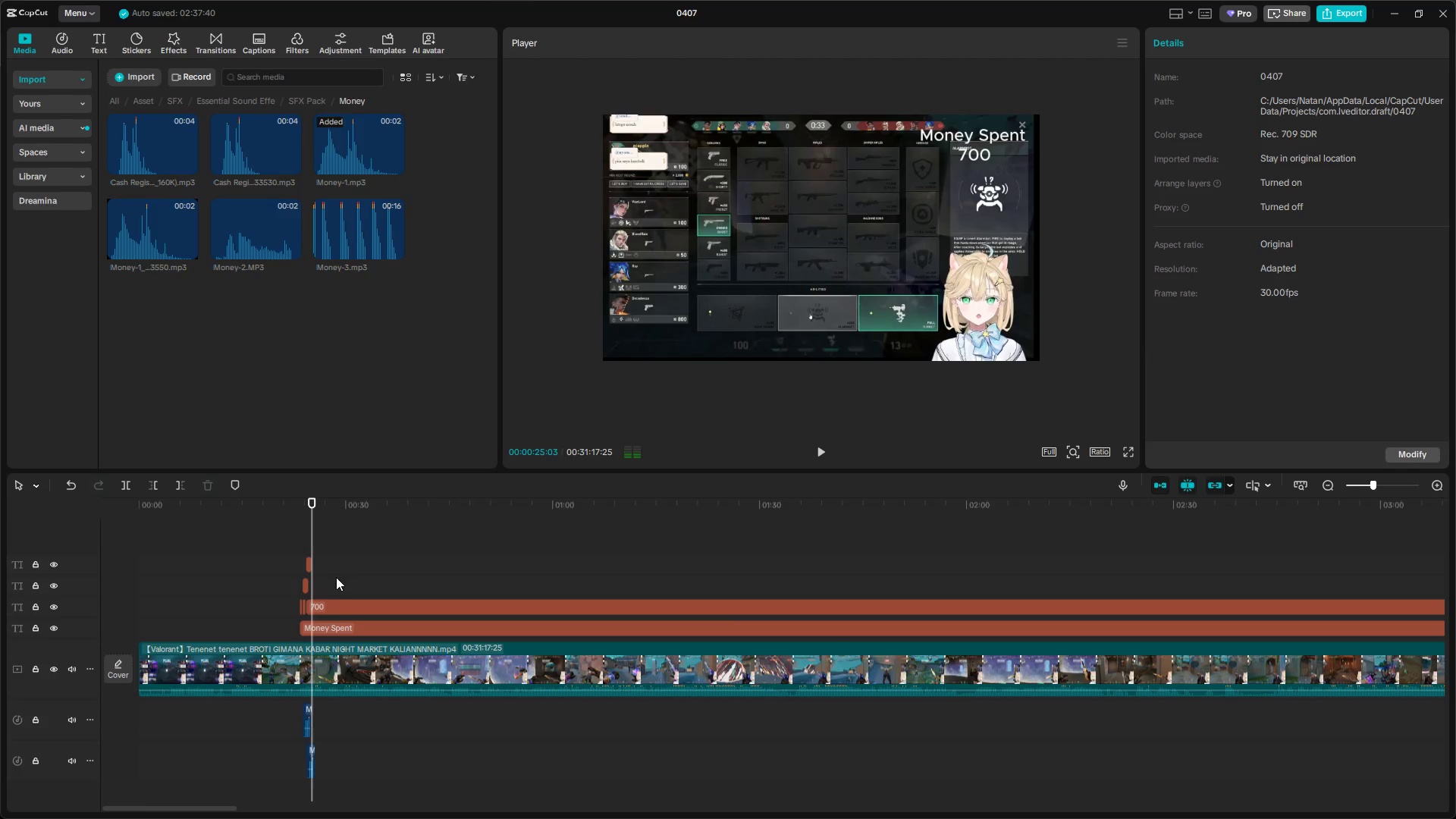 
hold_key(key=ControlLeft, duration=0.38)
 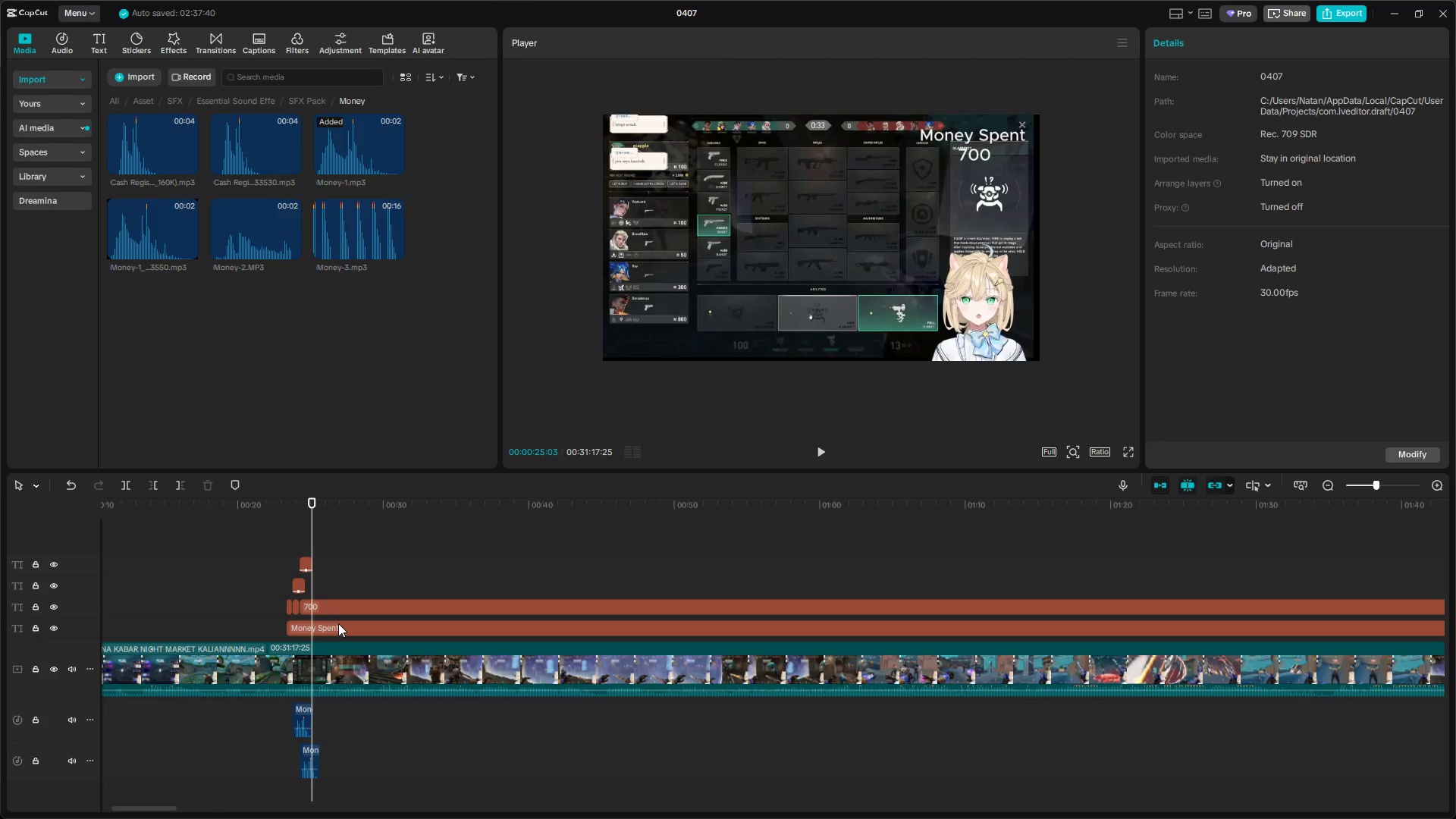 
left_click([338, 623])
 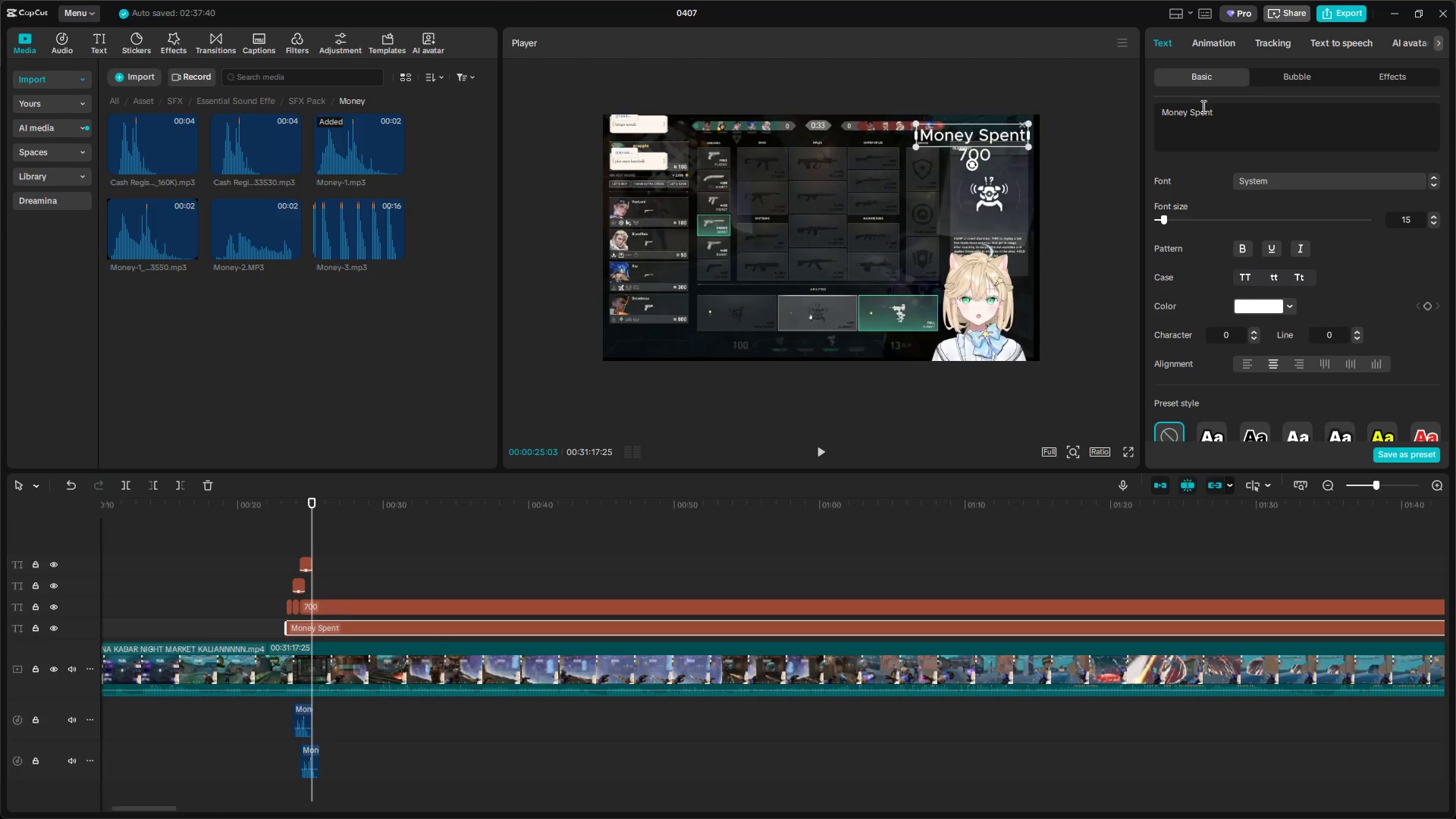 
scroll: coordinate [337, 600], scroll_direction: up, amount: 5.0
 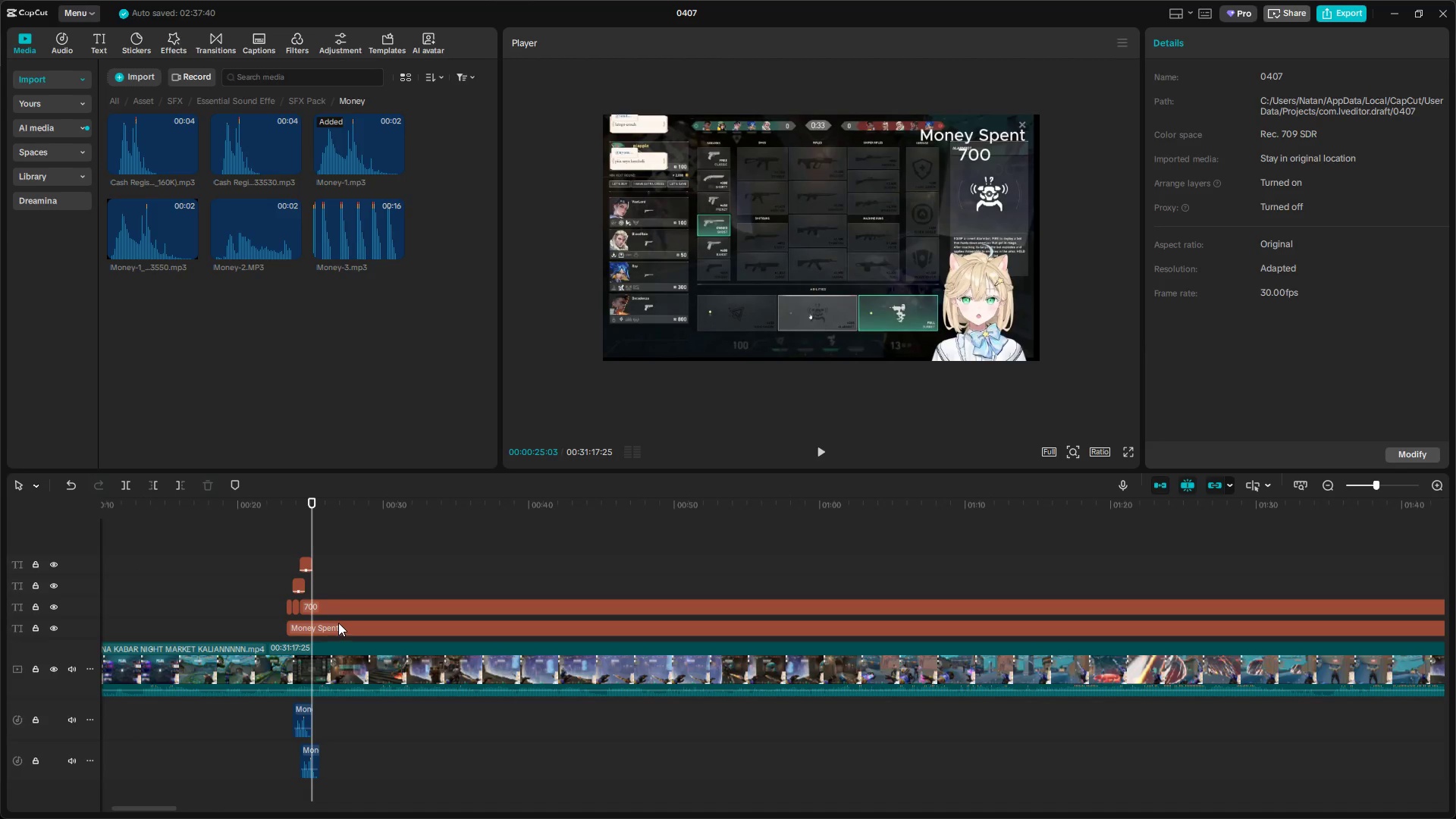 
left_click_drag(start_coordinate=[1264, 109], to_coordinate=[1091, 102])
 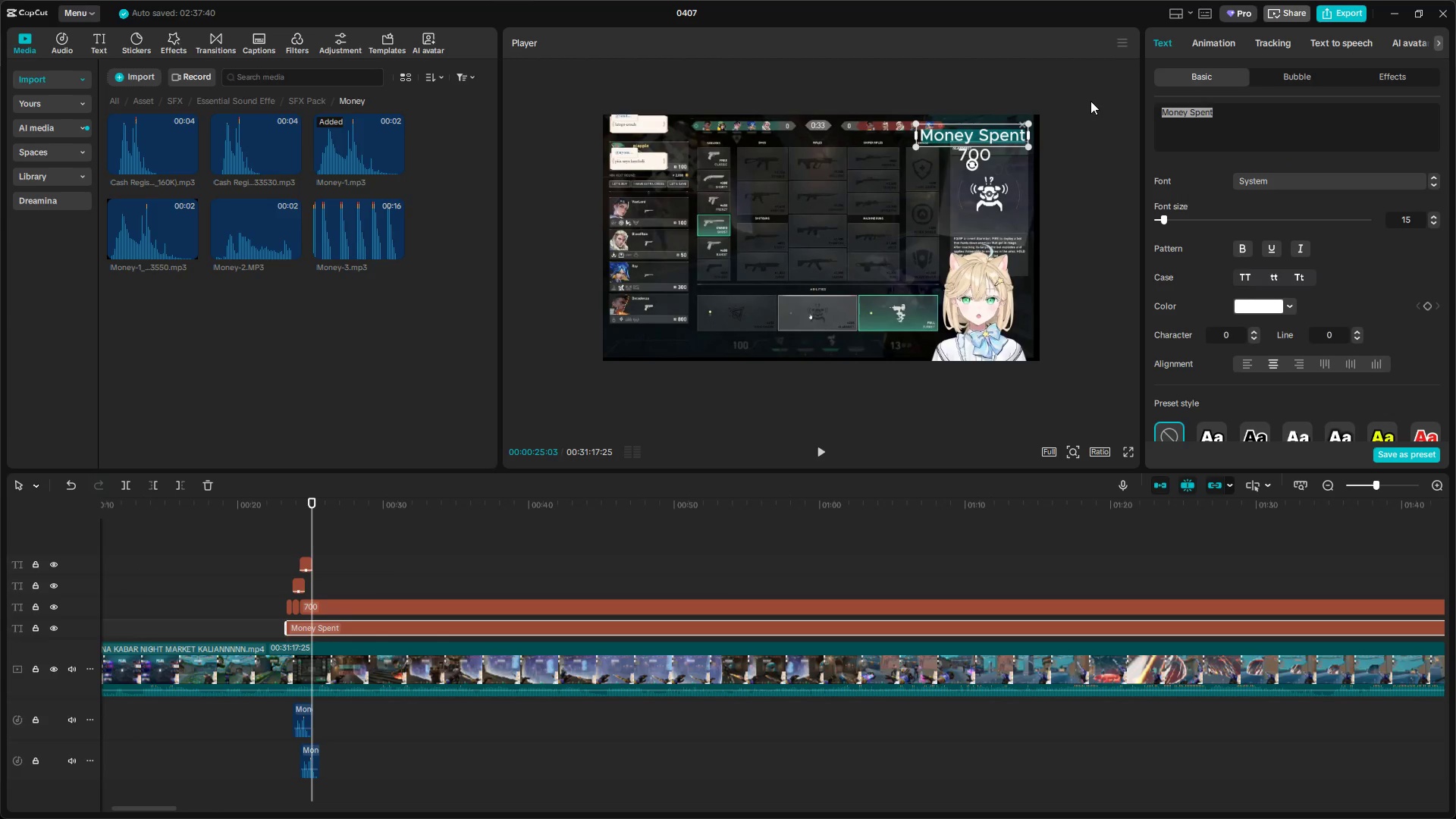 
type(Tot)
key(Backspace)
key(Backspace)
key(Backspace)
type(Load Out Valur)
key(Backspace)
type(e)
 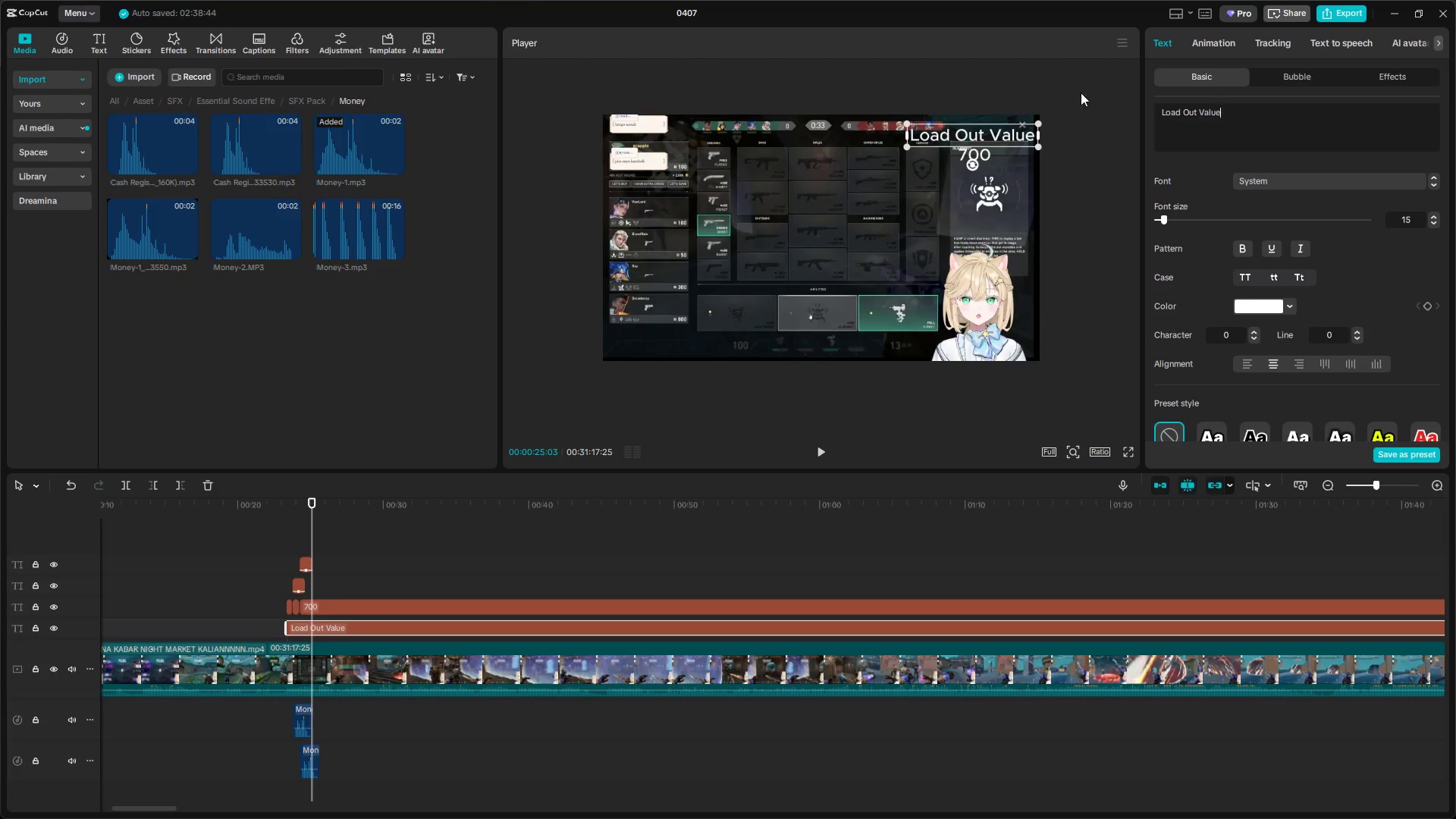 
left_click([1087, 241])
 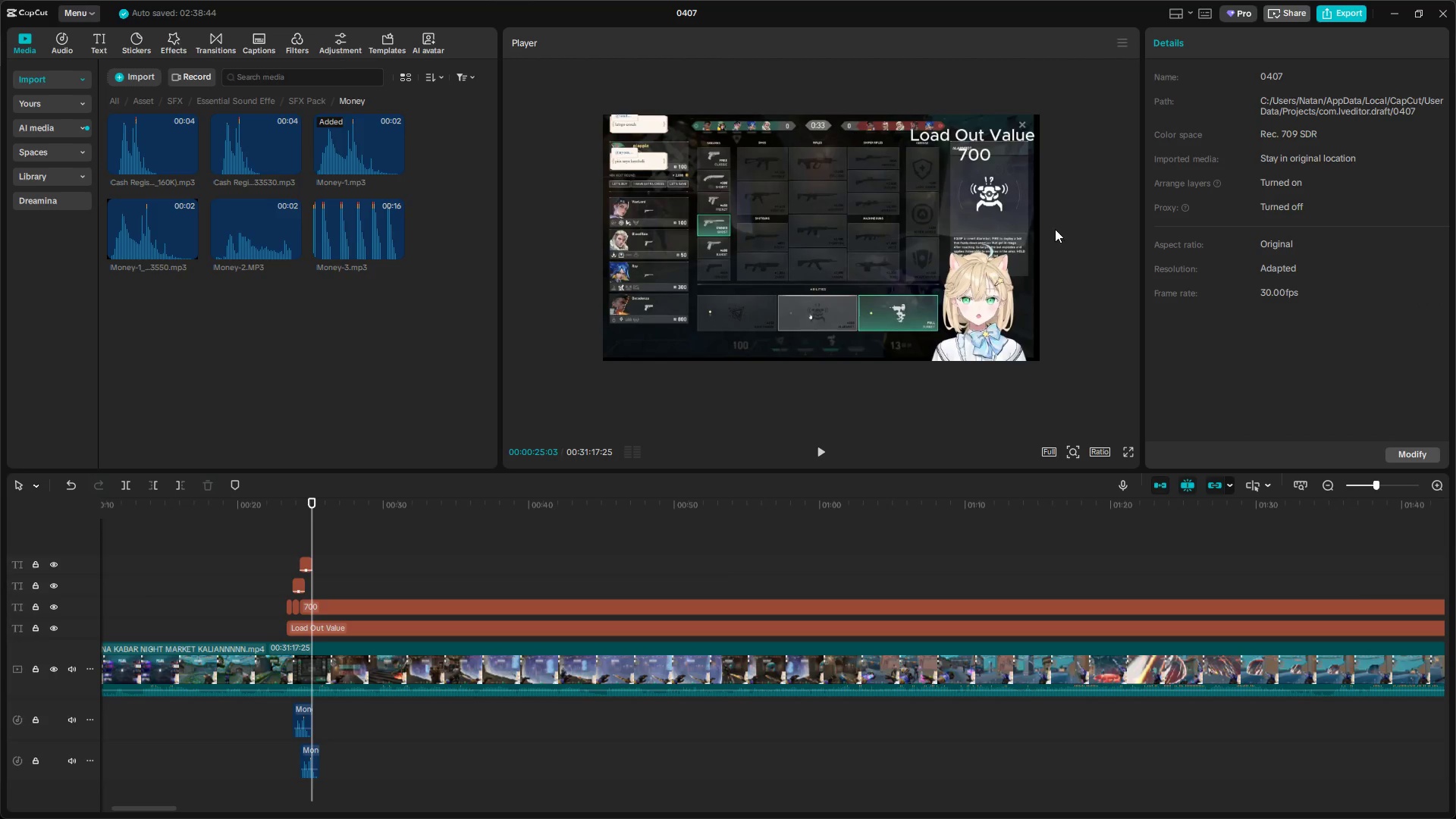 
key(Space)
 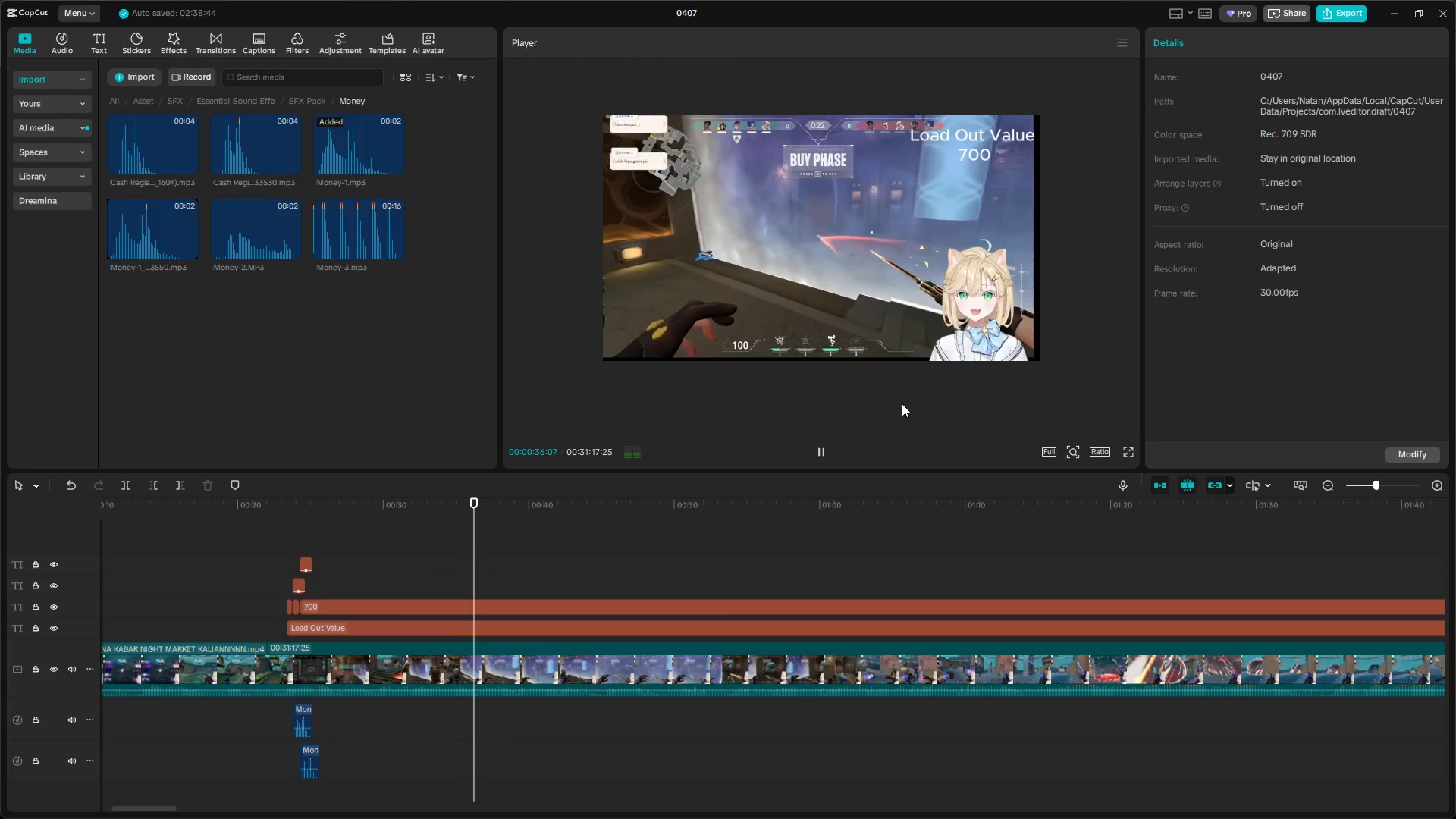 
wait(16.19)
 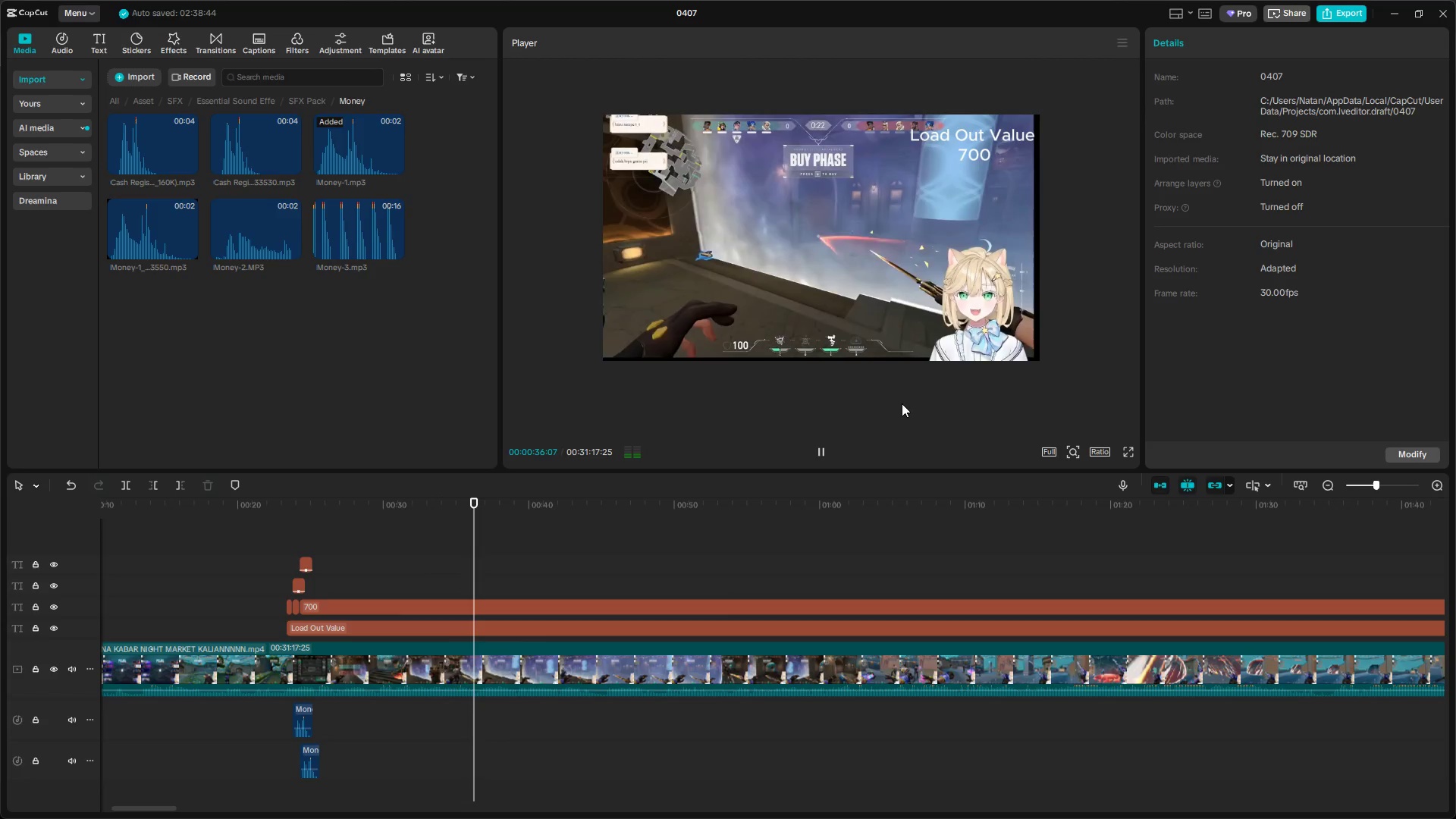 
key(Space)
 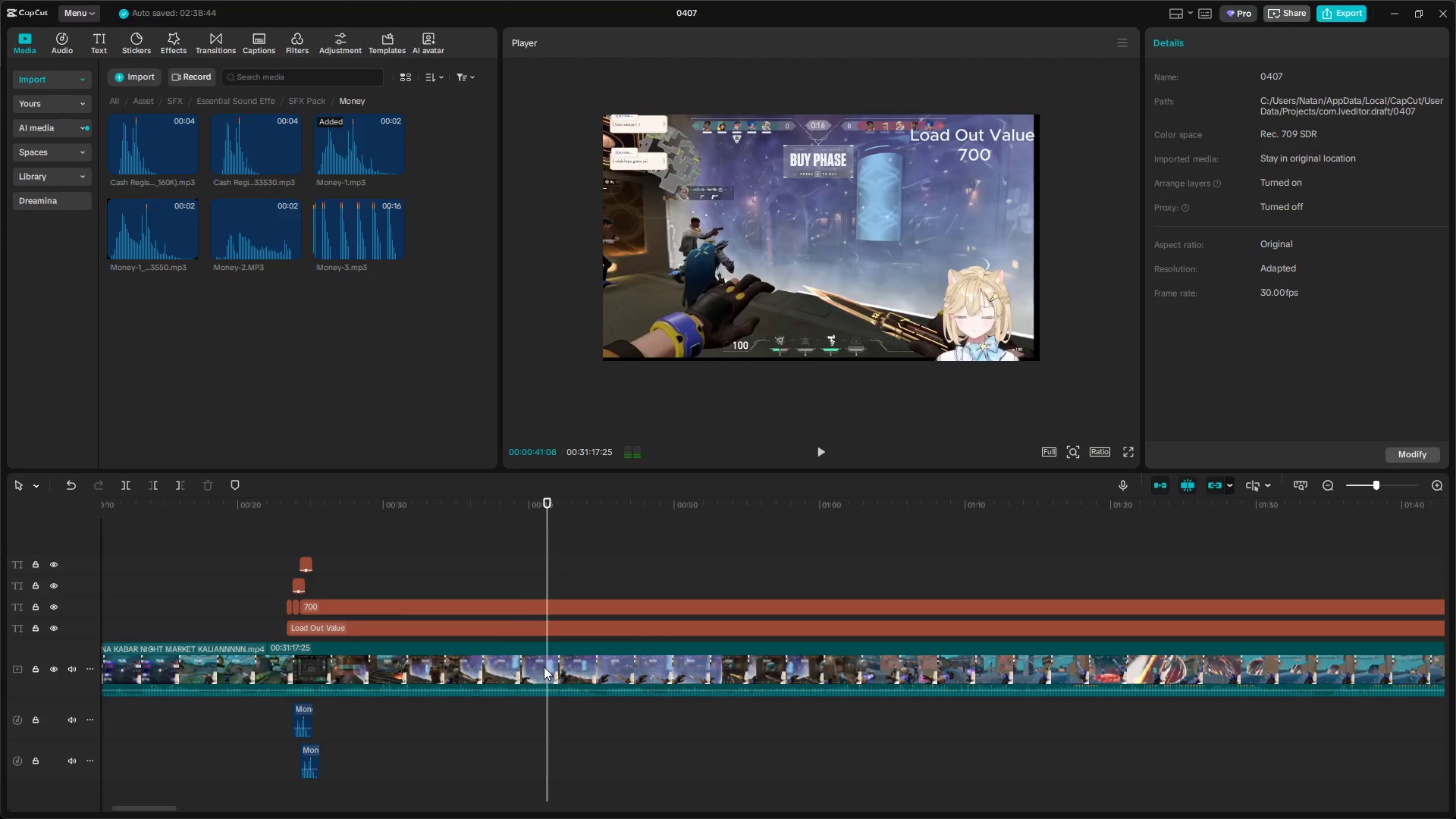 
left_click([545, 665])
 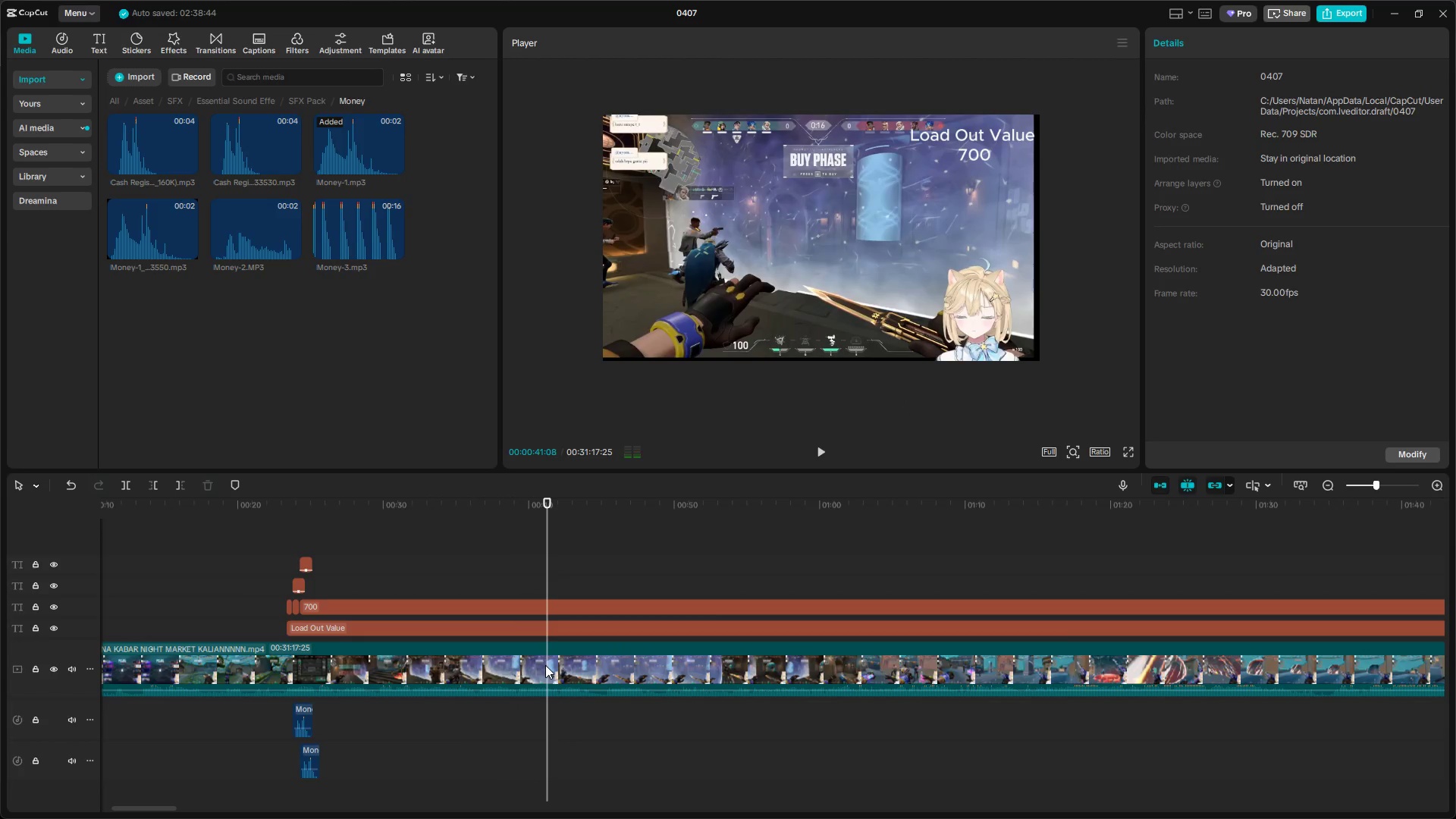 
key(Shift+E)
 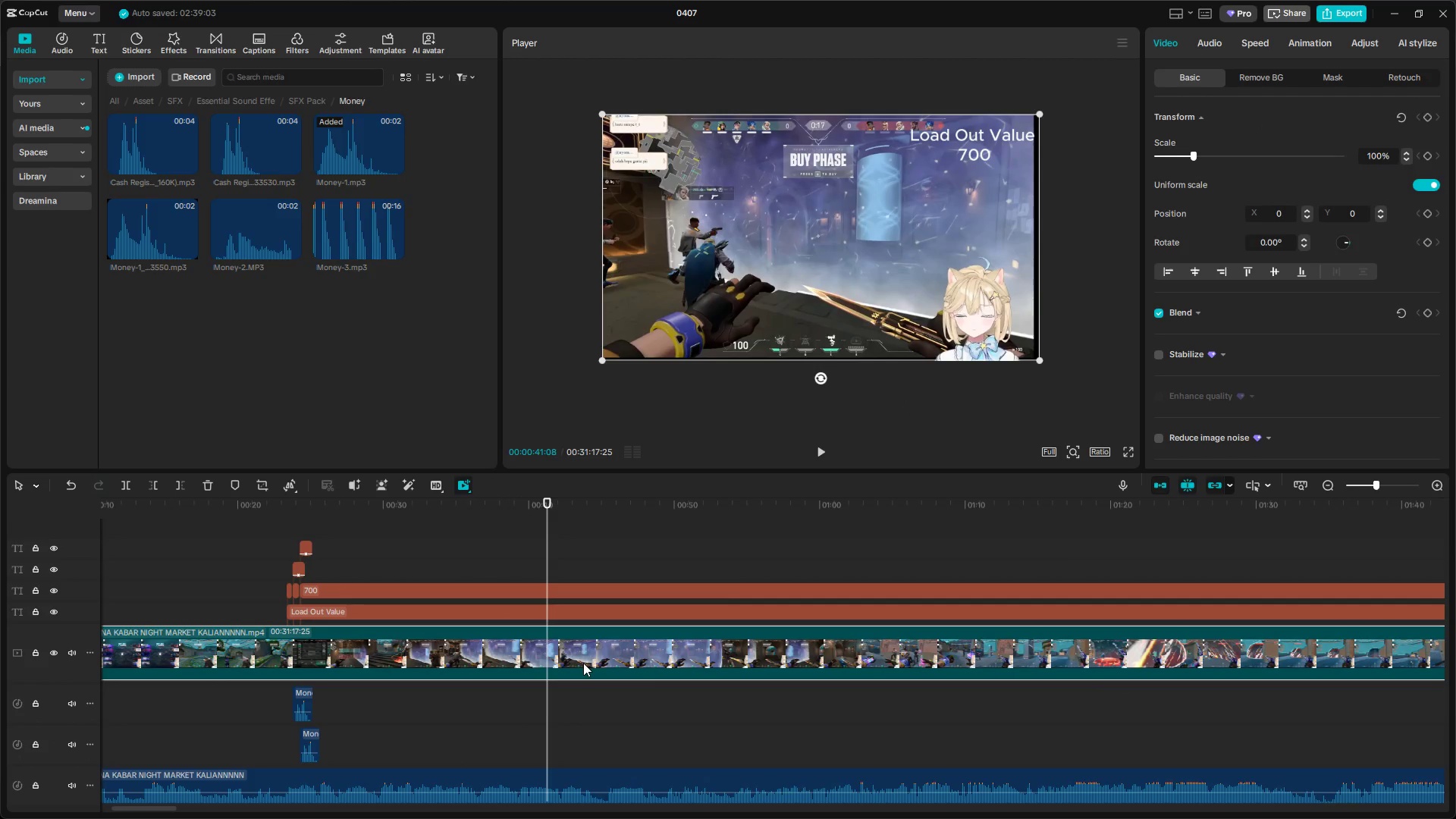 
key(Control+S)
 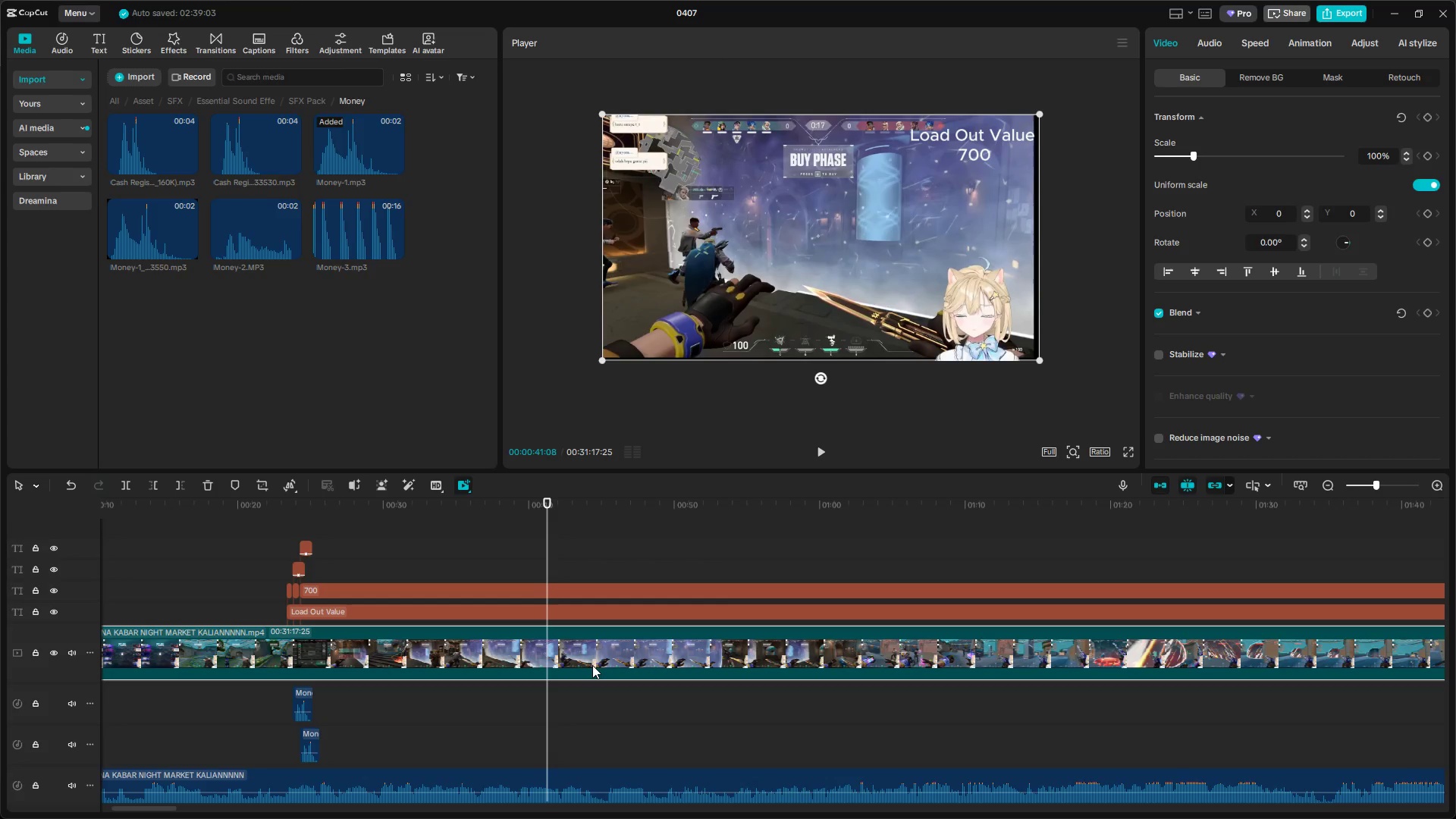 
key(Control+Z)
 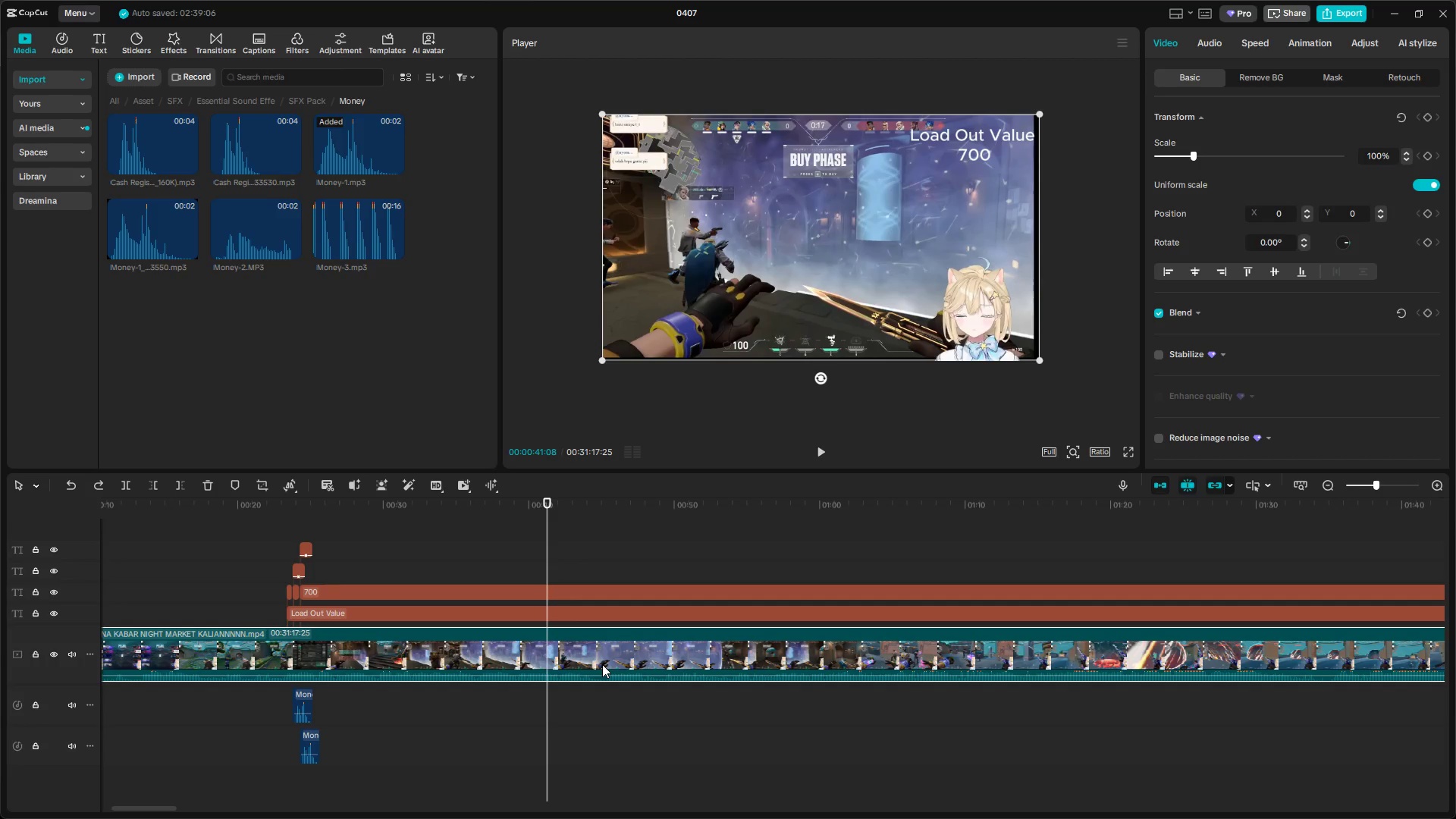 
key(Alt+AltLeft)
 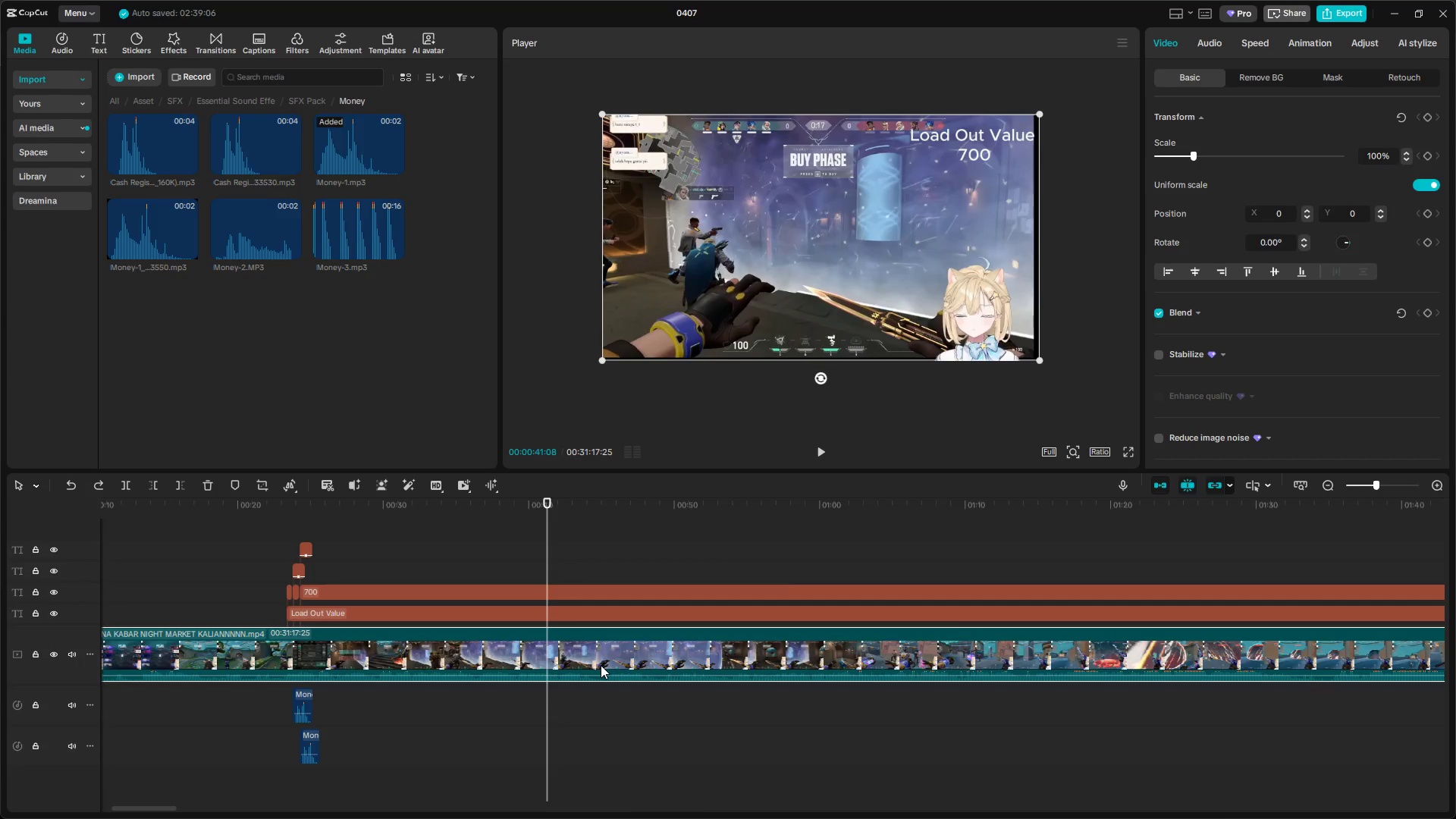 
key(Alt+Tab)